 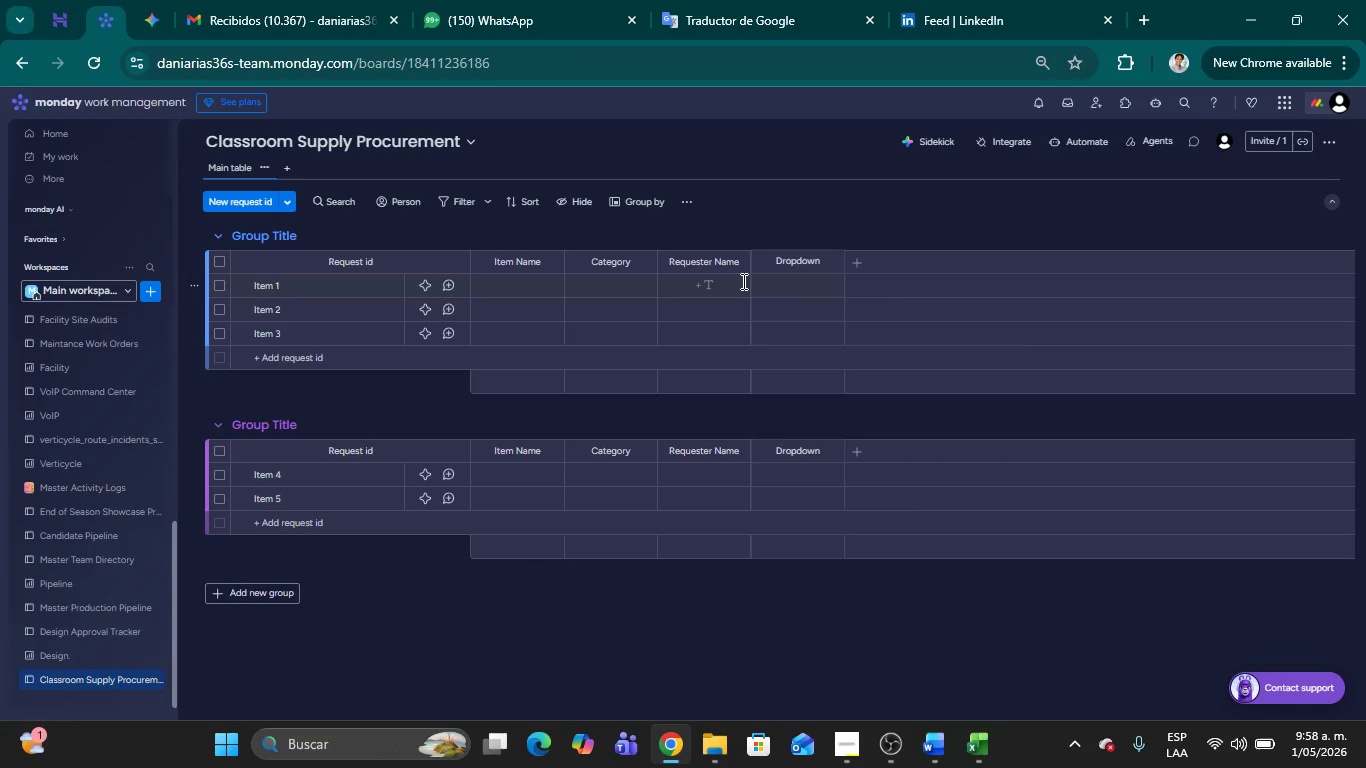 
double_click([782, 260])
 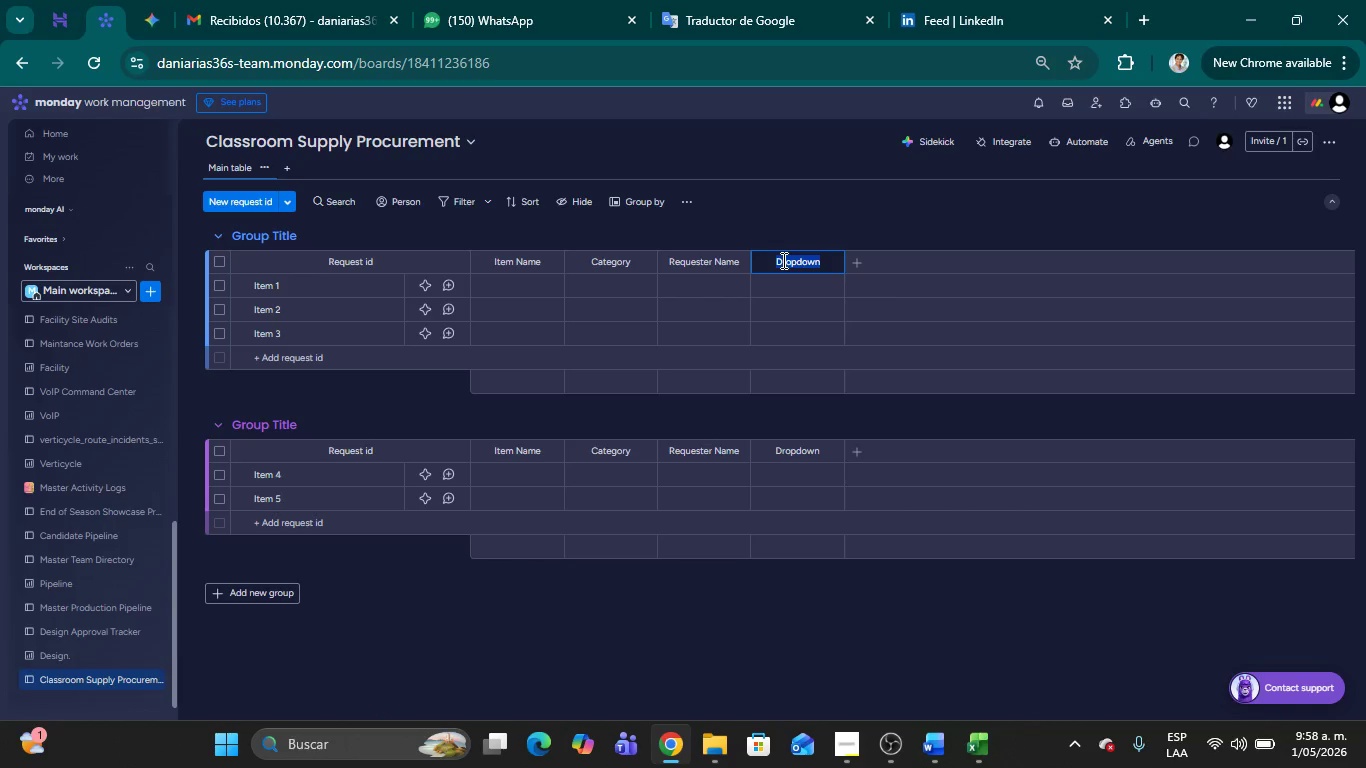 
type(Campus Location)
 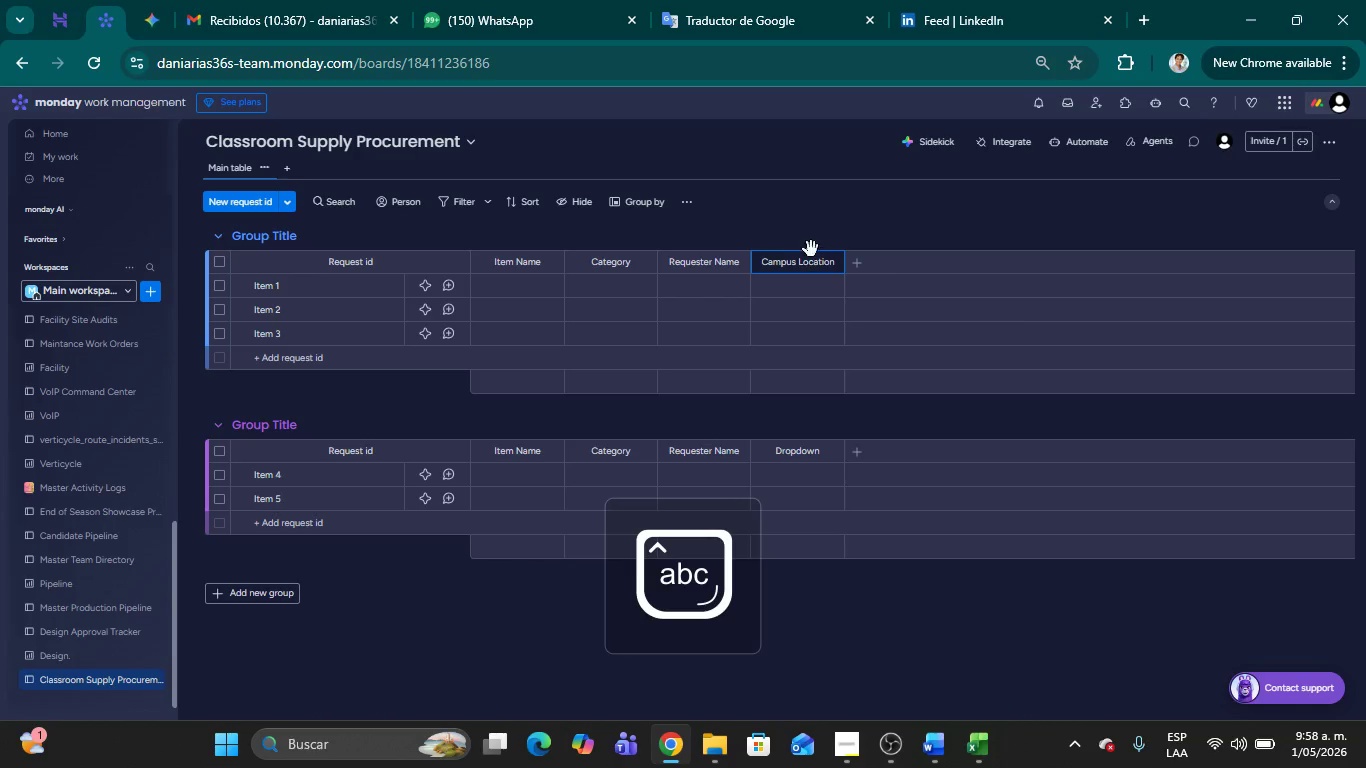 
left_click([817, 238])
 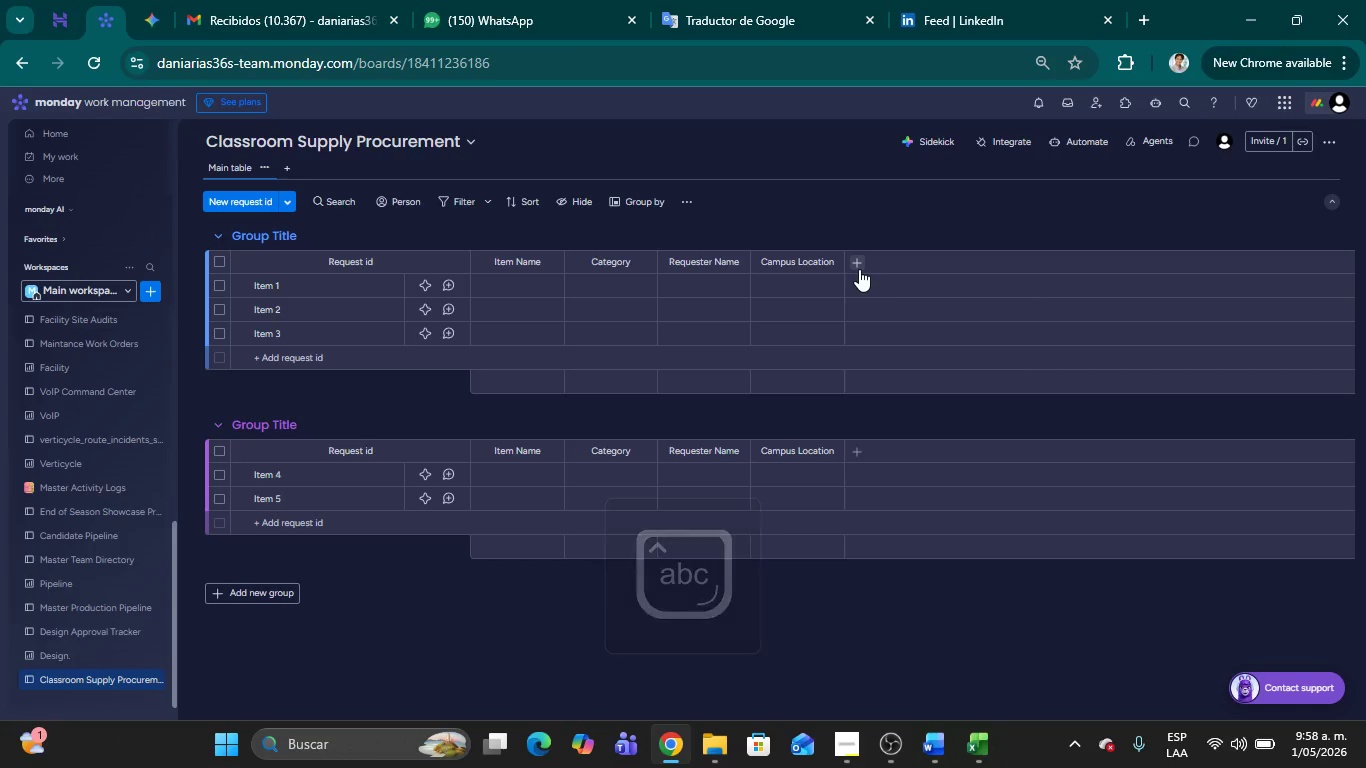 
left_click([859, 268])
 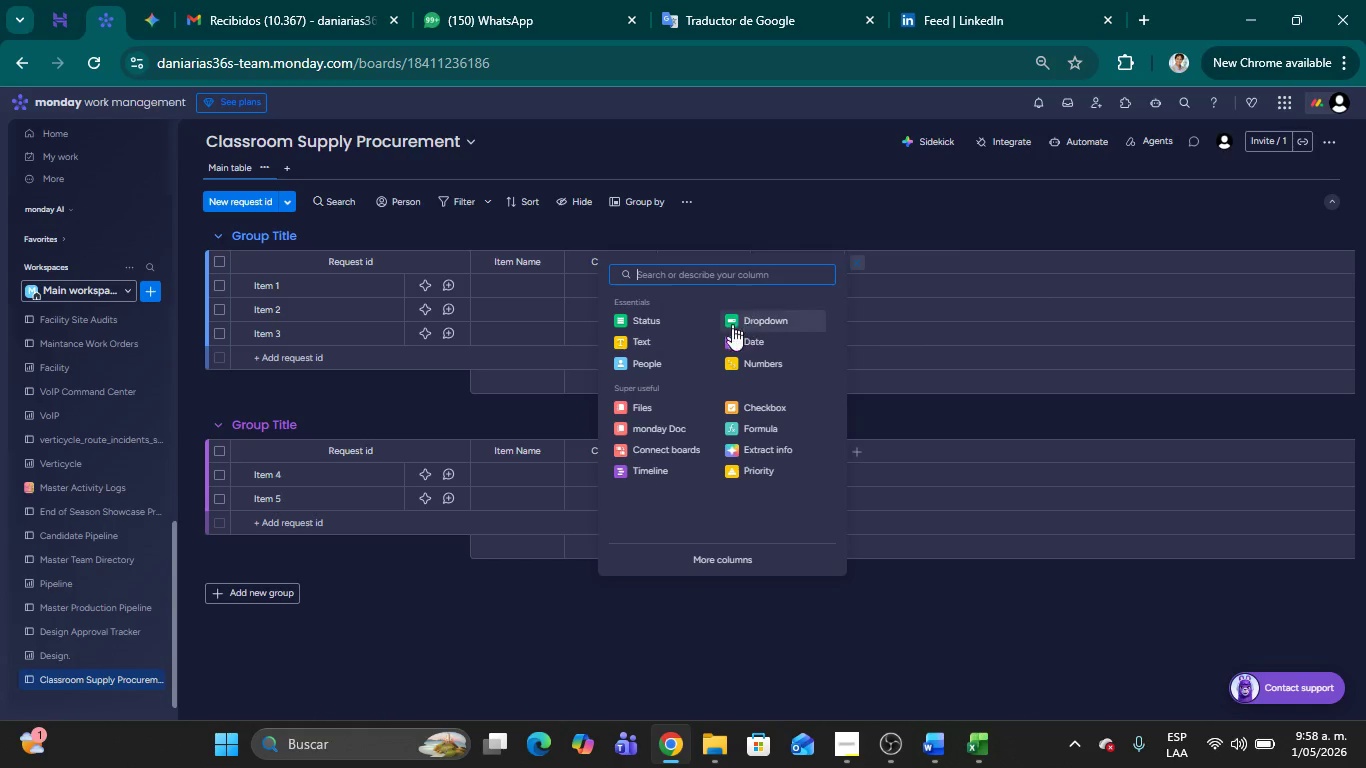 
left_click([752, 355])
 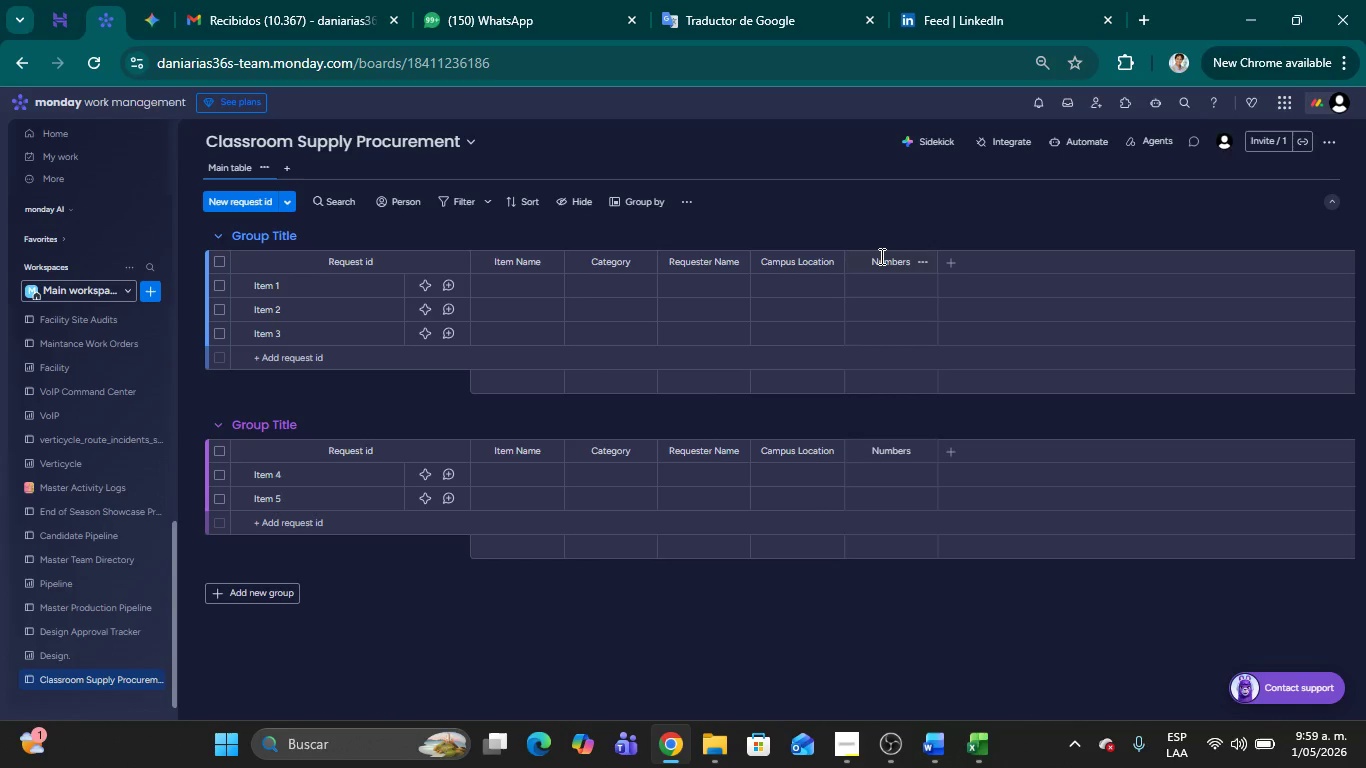 
double_click([880, 256])
 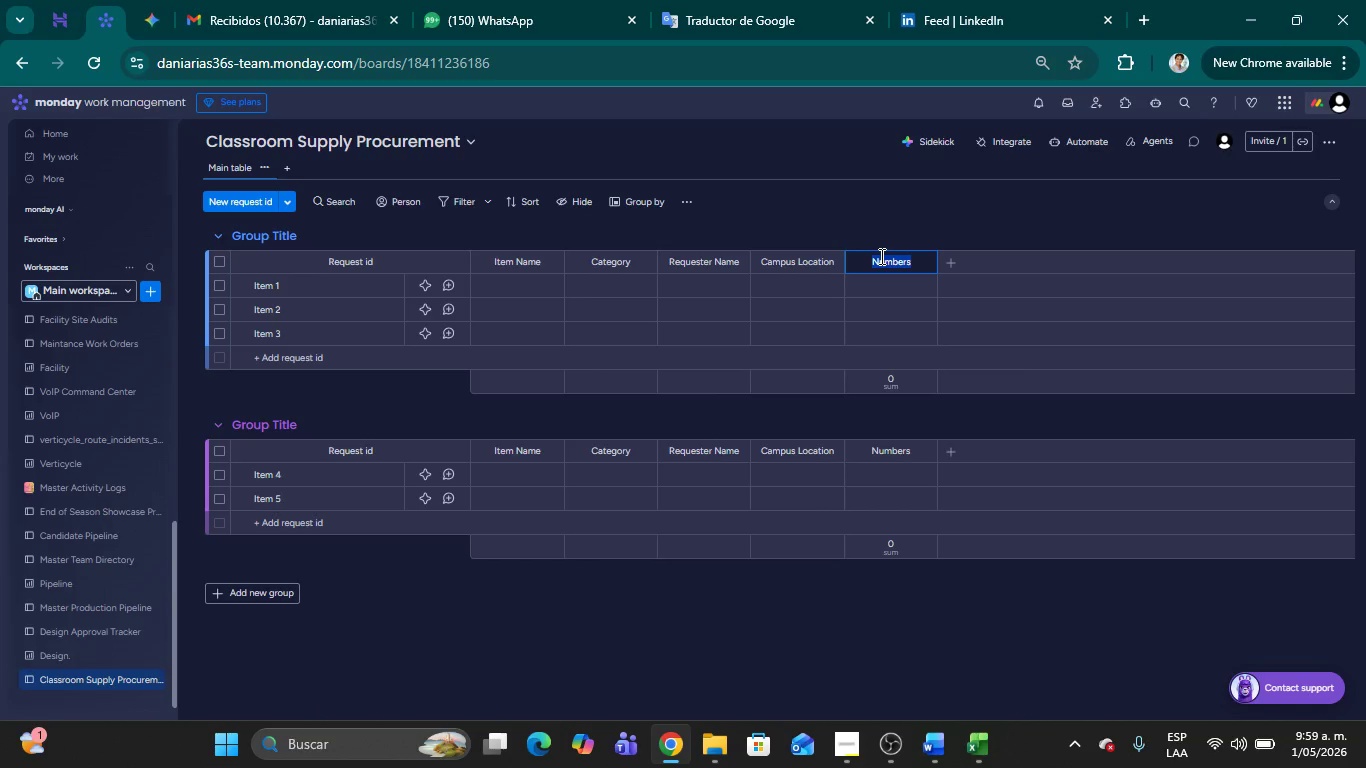 
type(Quantity)
 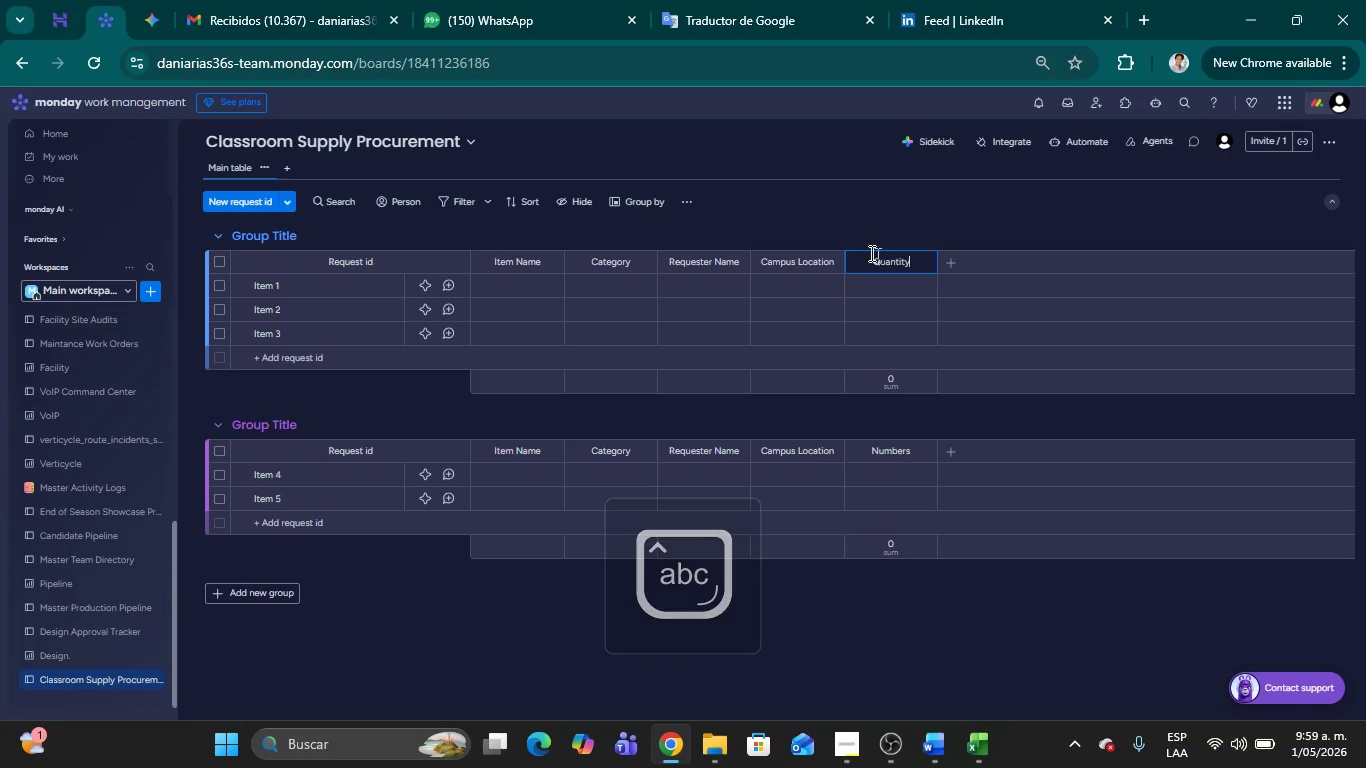 
left_click([841, 214])
 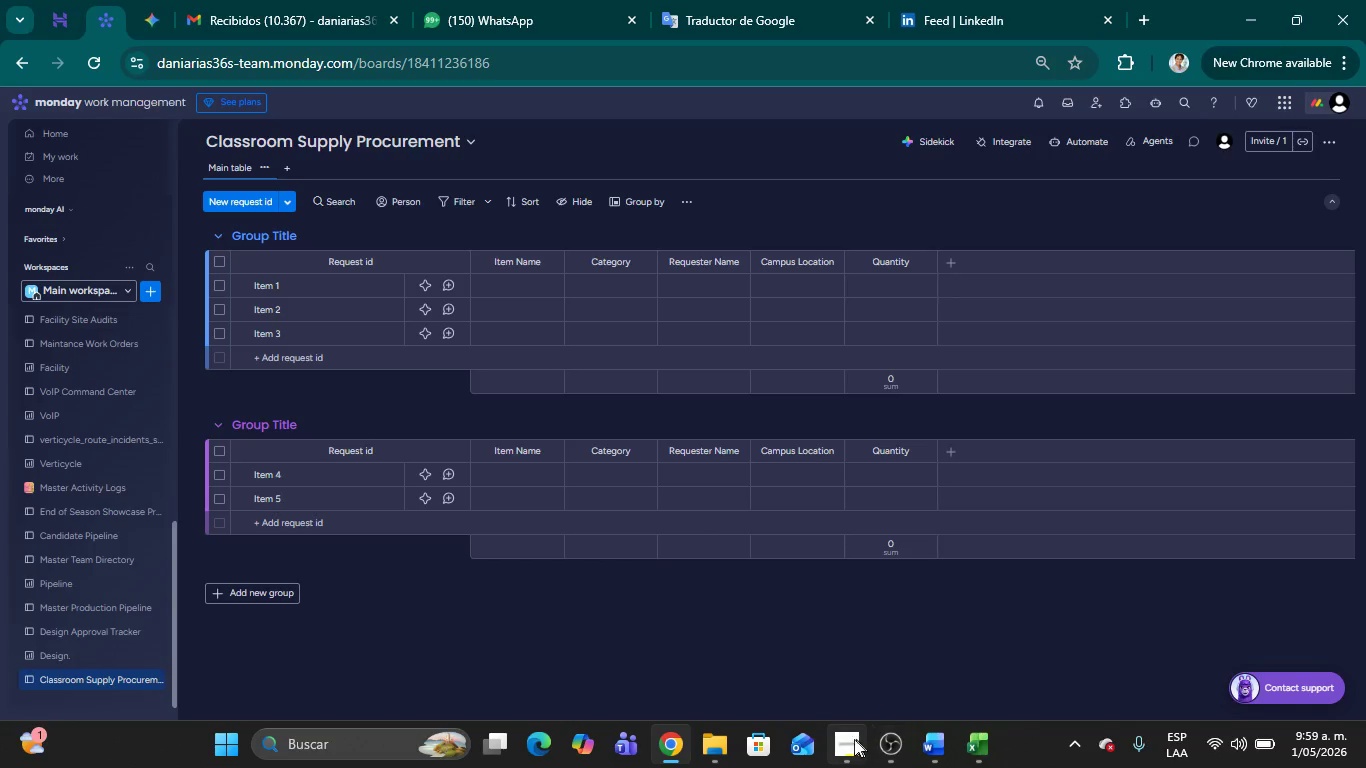 
left_click([844, 739])